 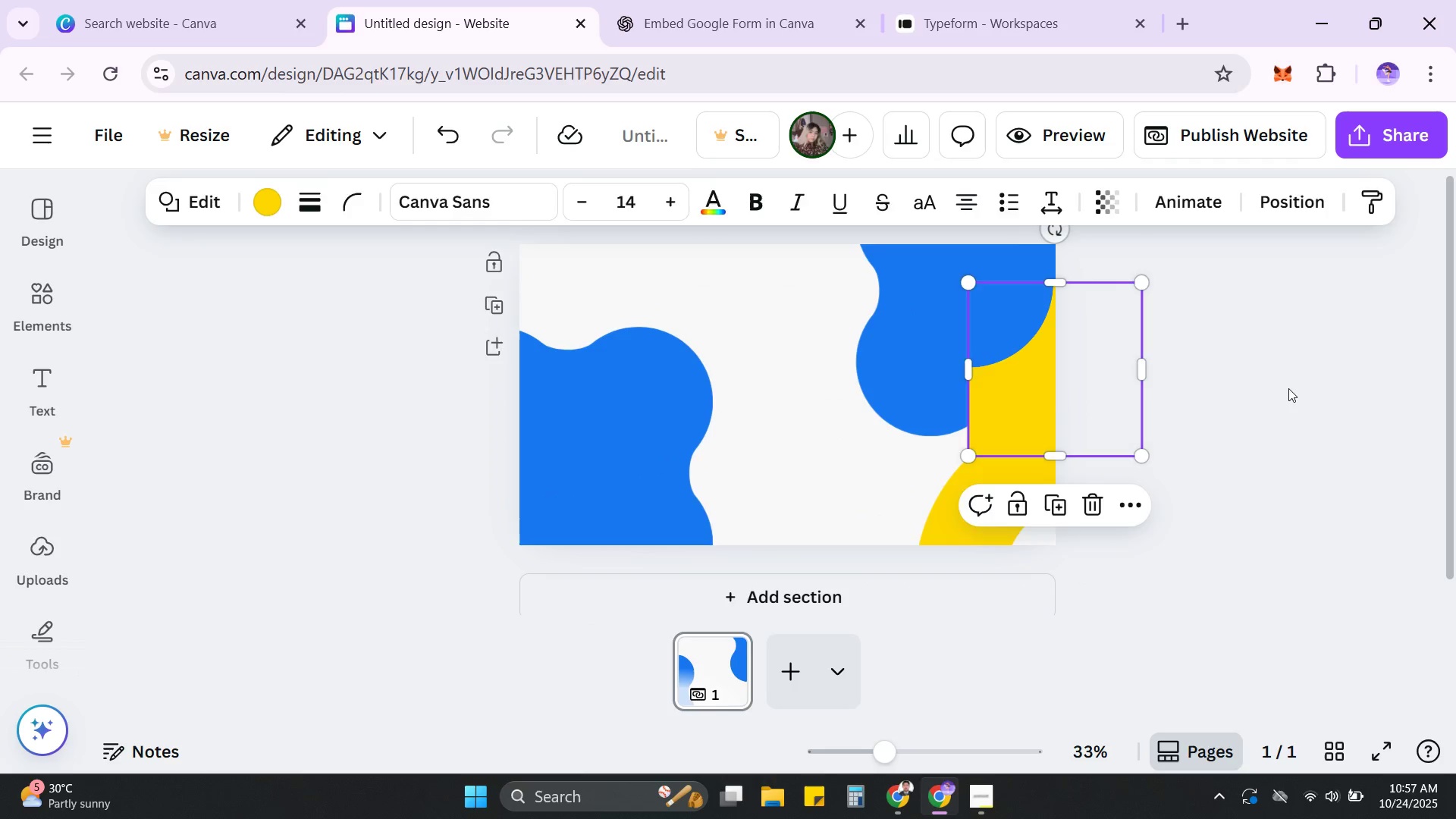 
left_click([1288, 388])
 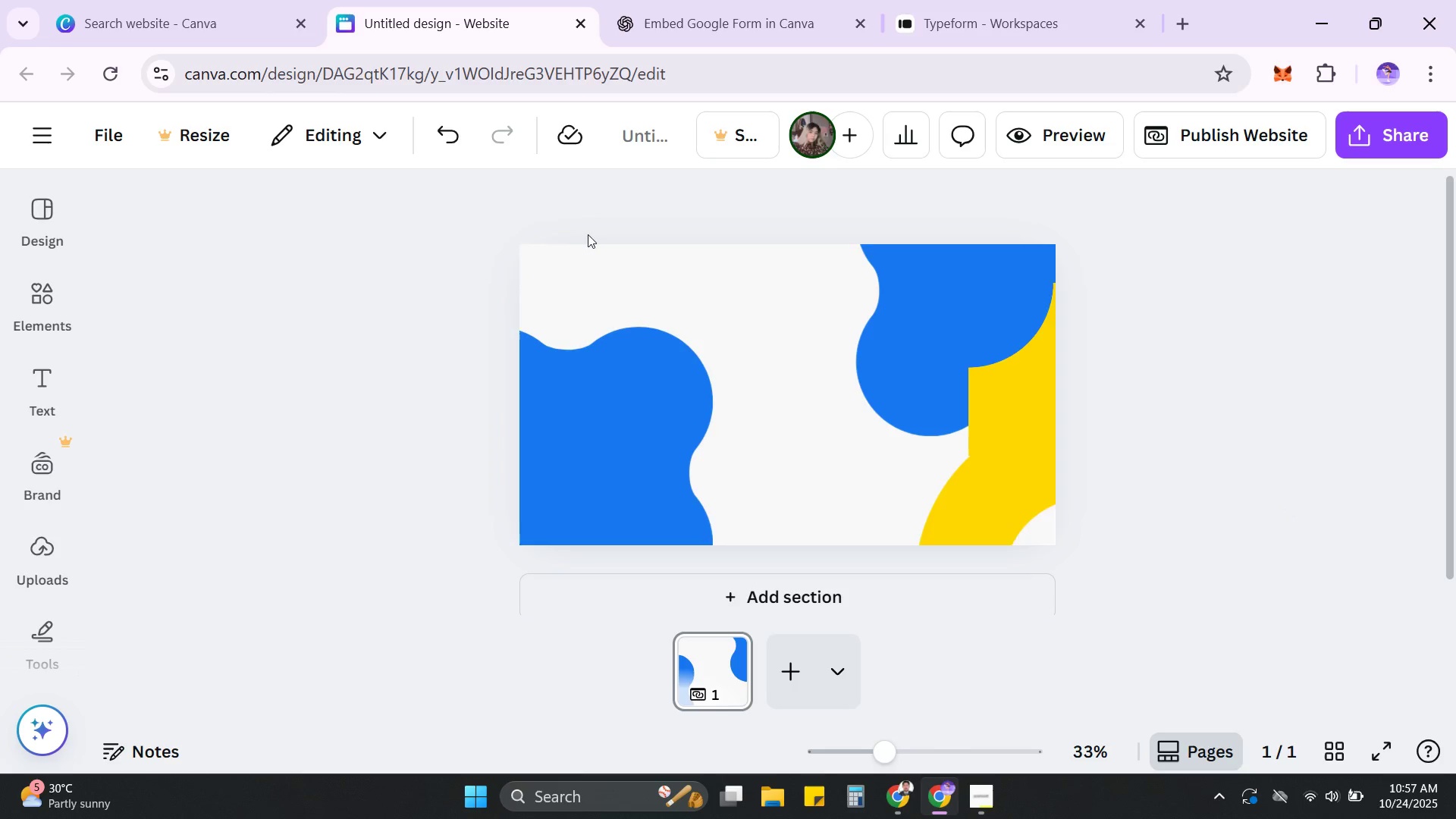 
wait(5.68)
 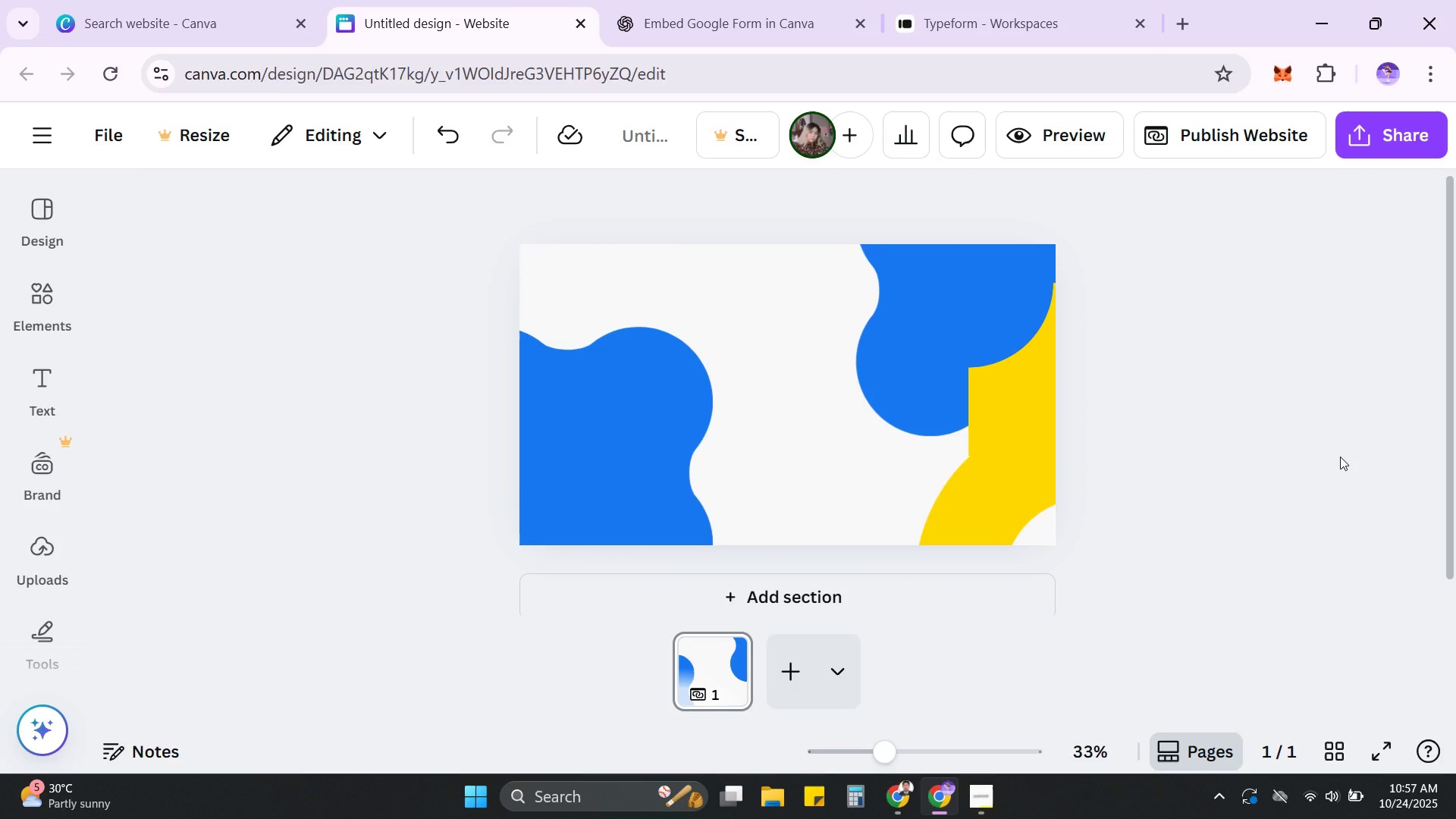 
left_click([36, 299])
 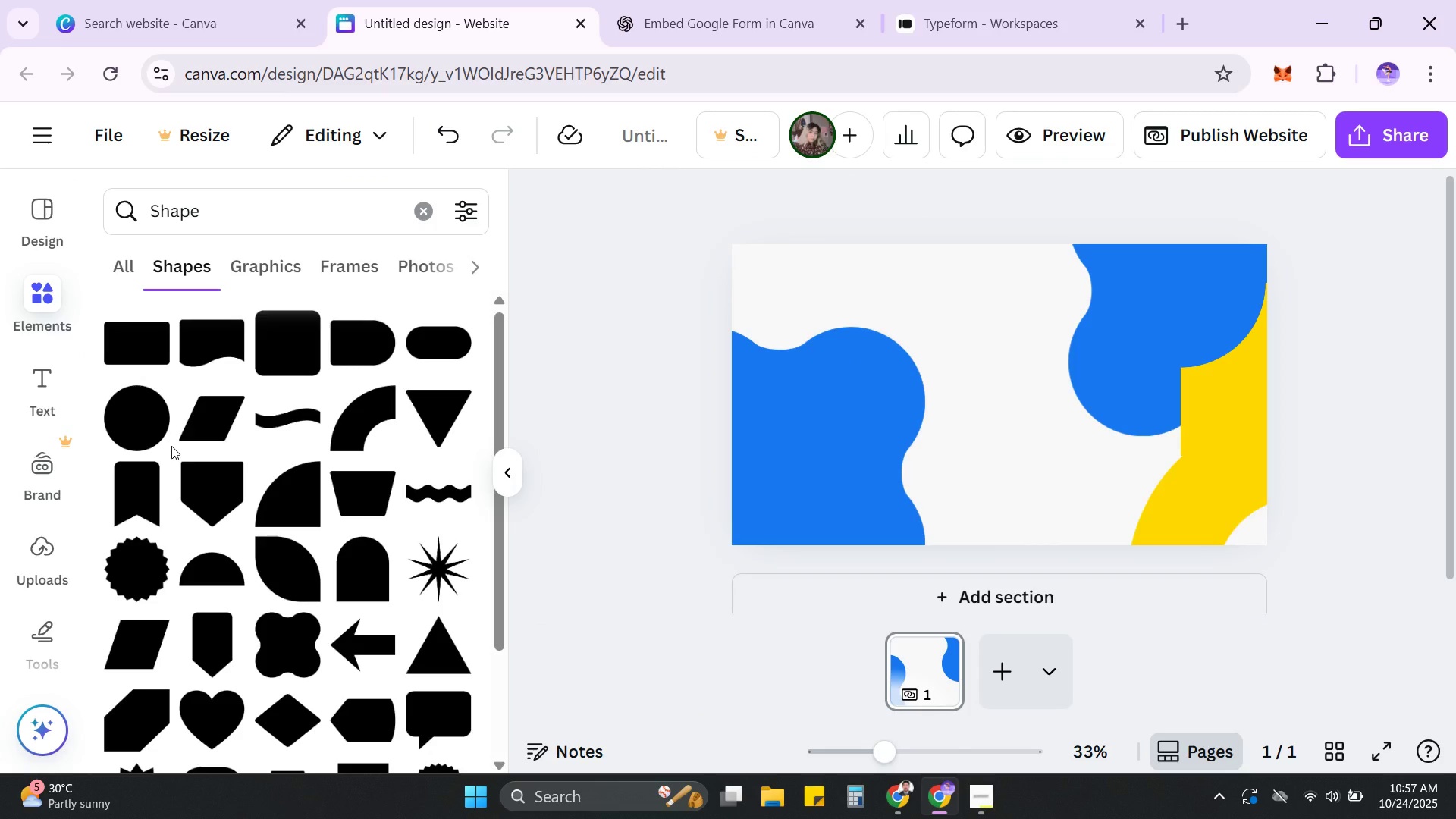 
wait(5.17)
 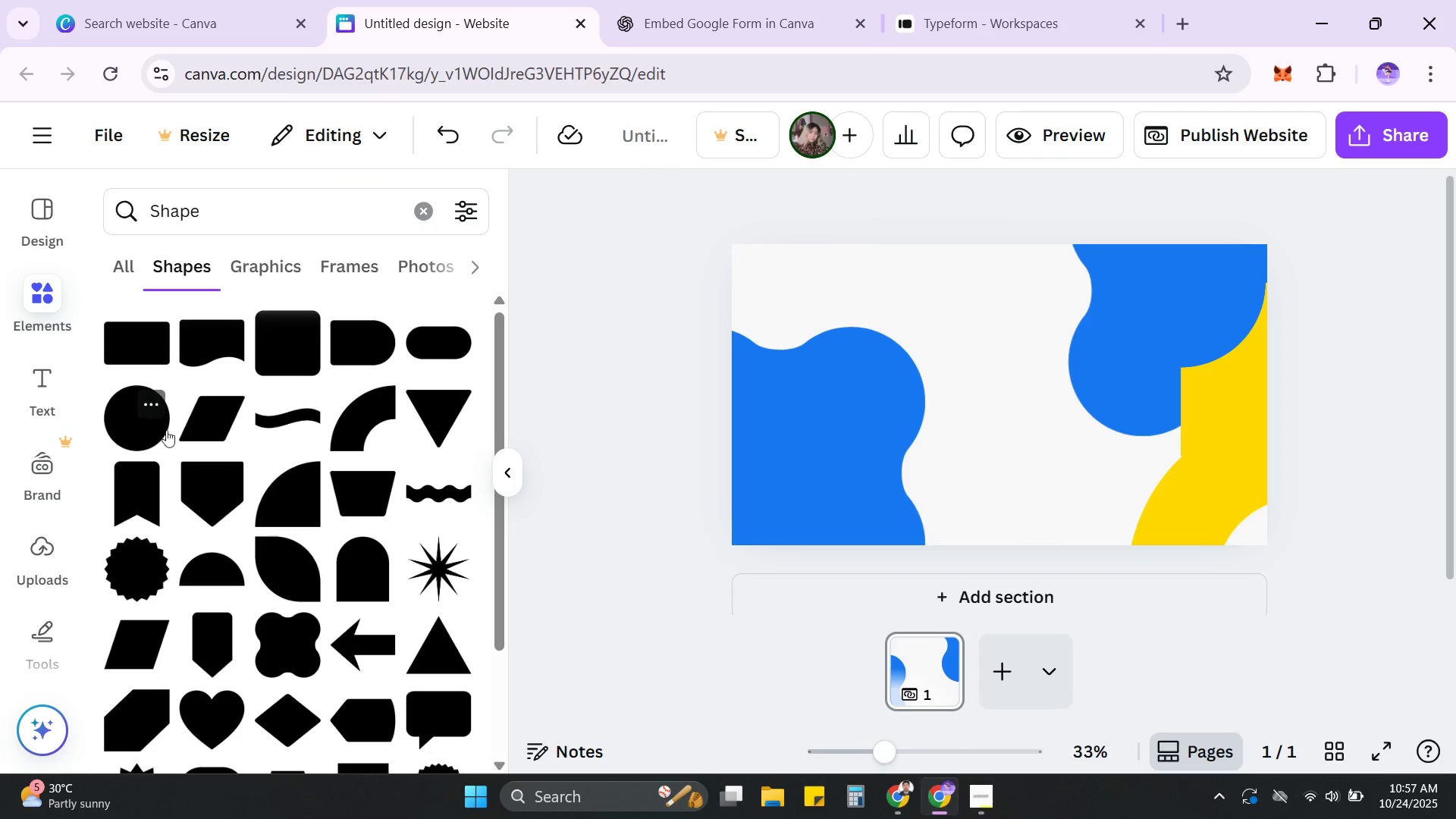 
left_click([309, 358])
 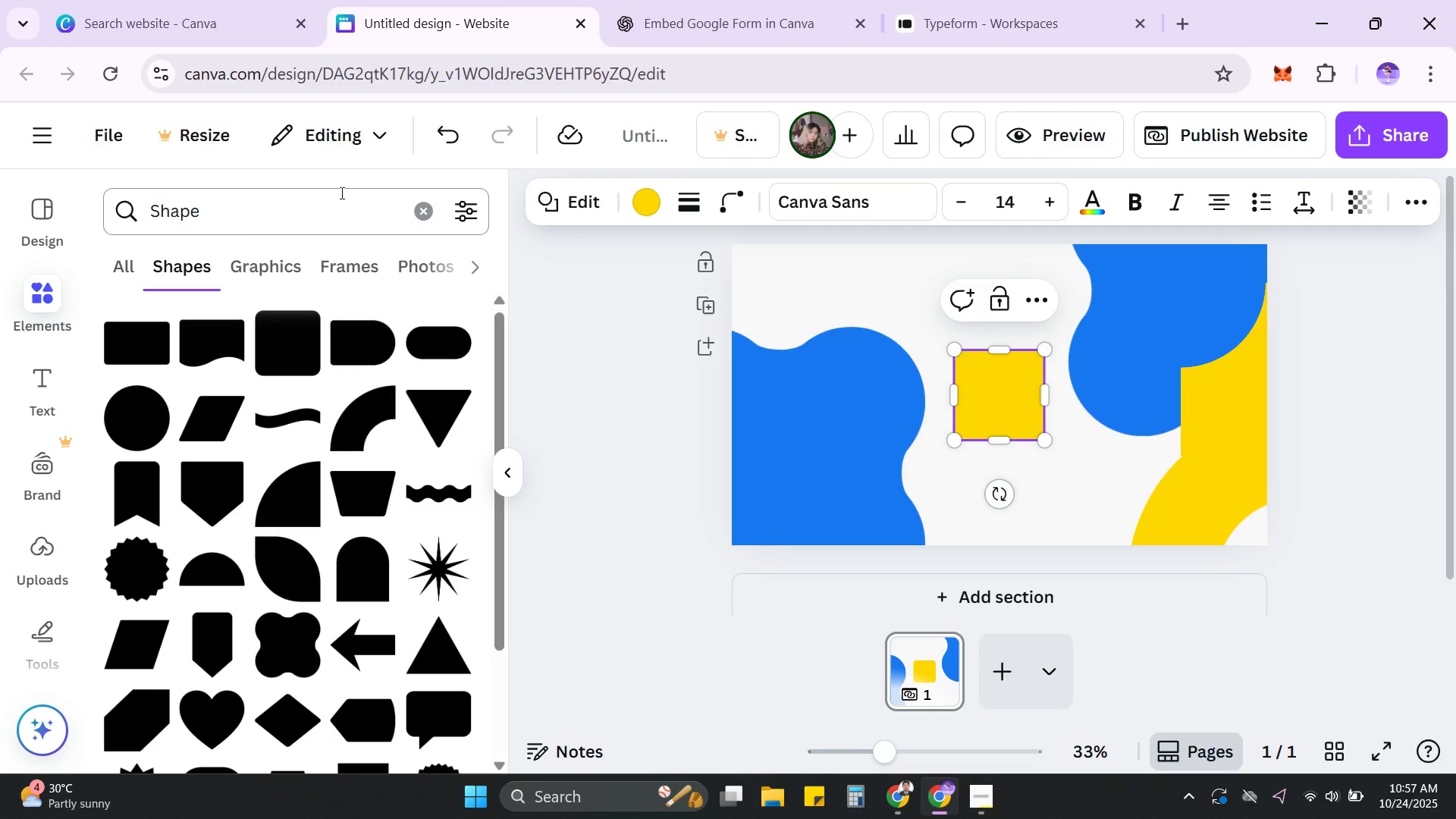 
left_click([453, 133])
 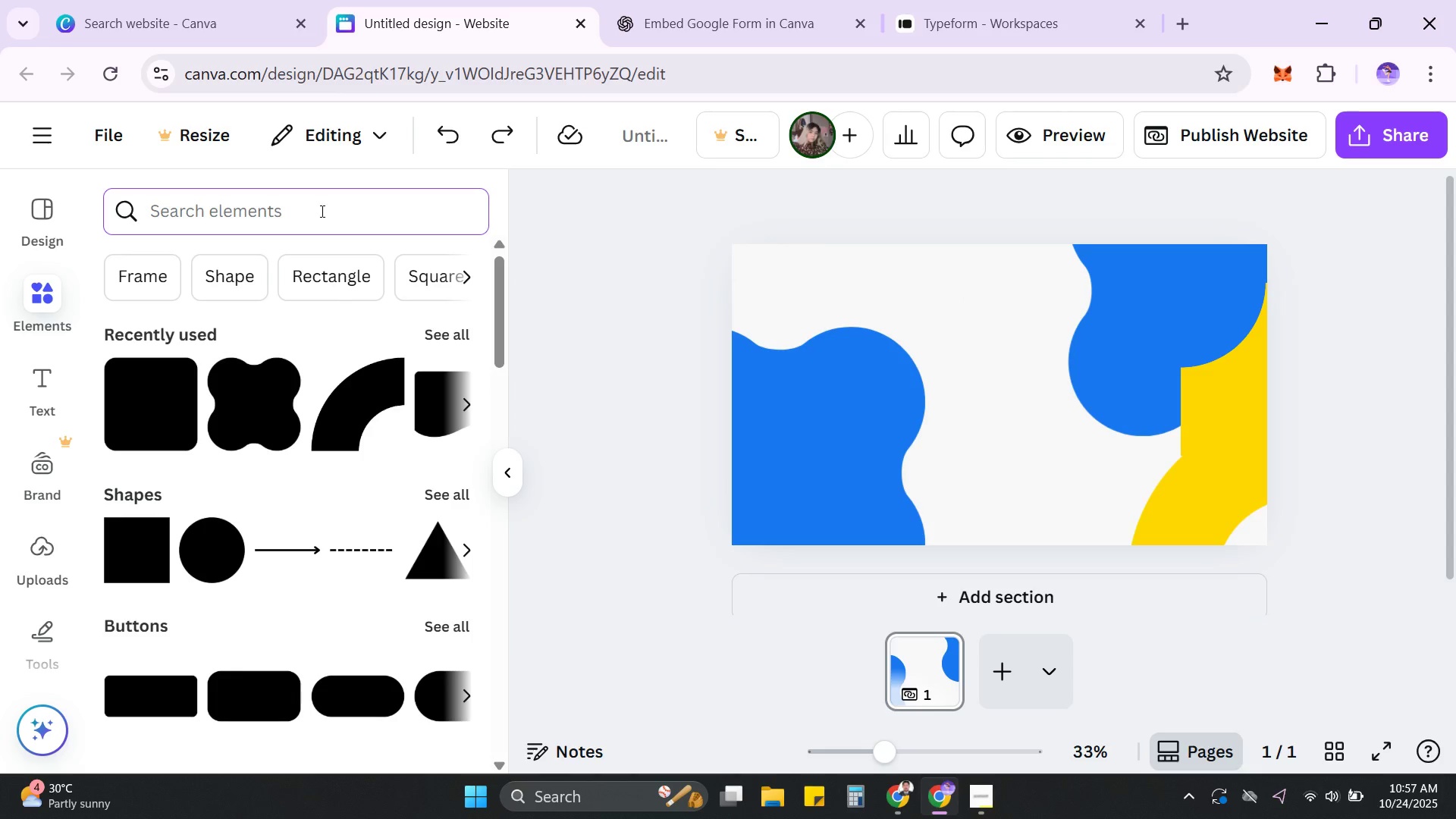 
scroll: coordinate [297, 550], scroll_direction: up, amount: 4.0
 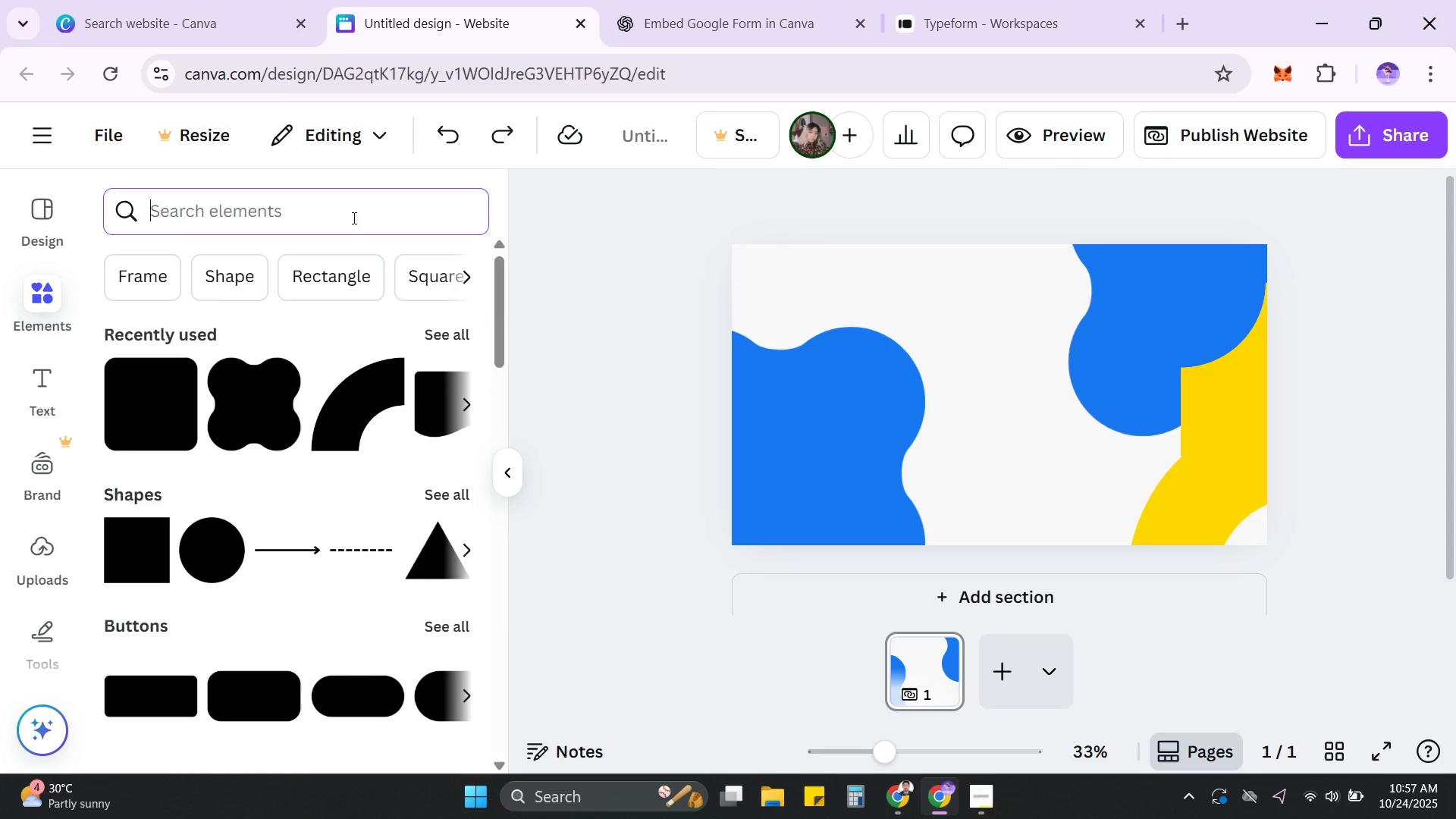 
left_click([353, 218])
 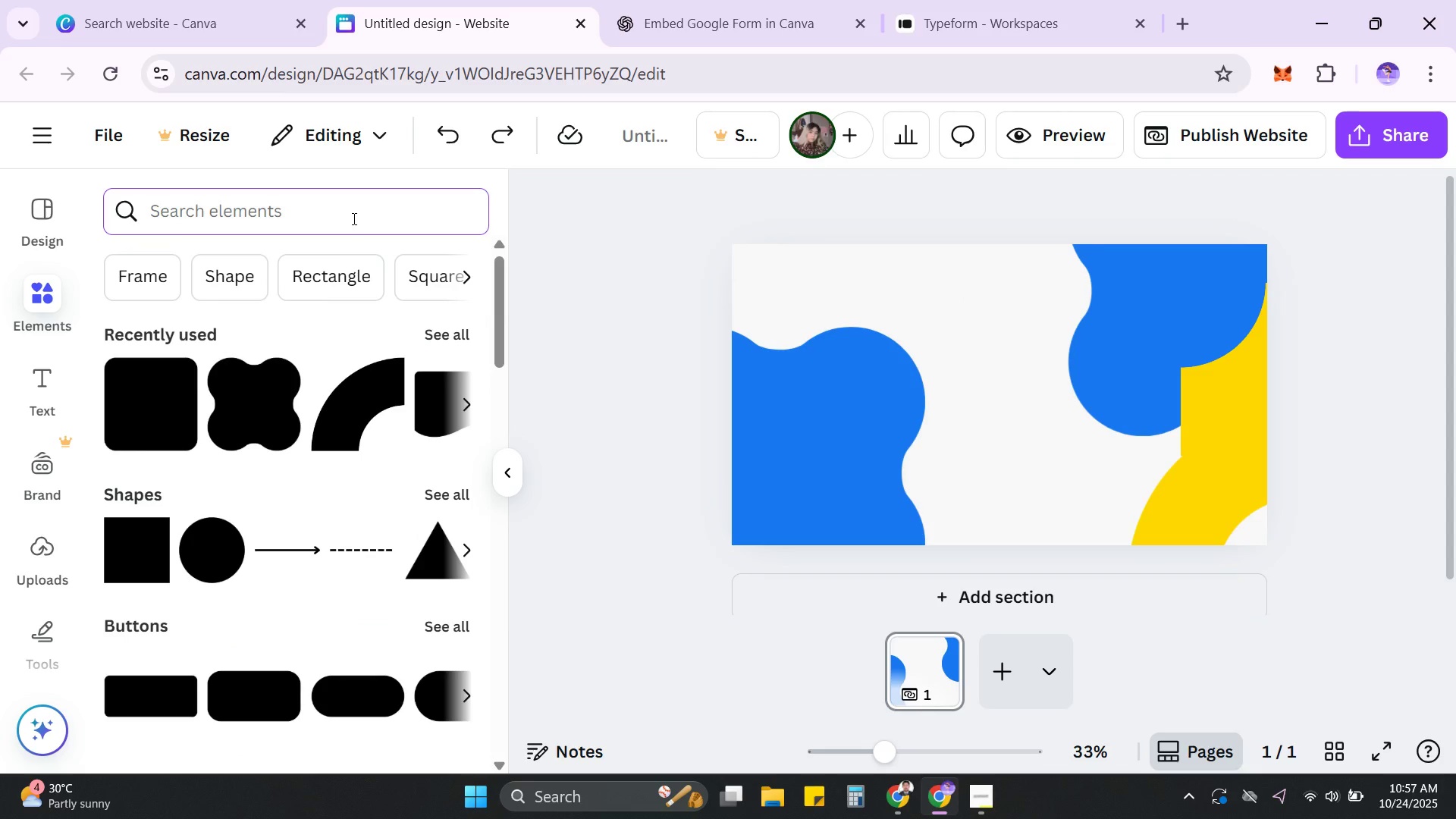 
type(pi)
key(Backspace)
key(Backspace)
key(Backspace)
type(image shape)
 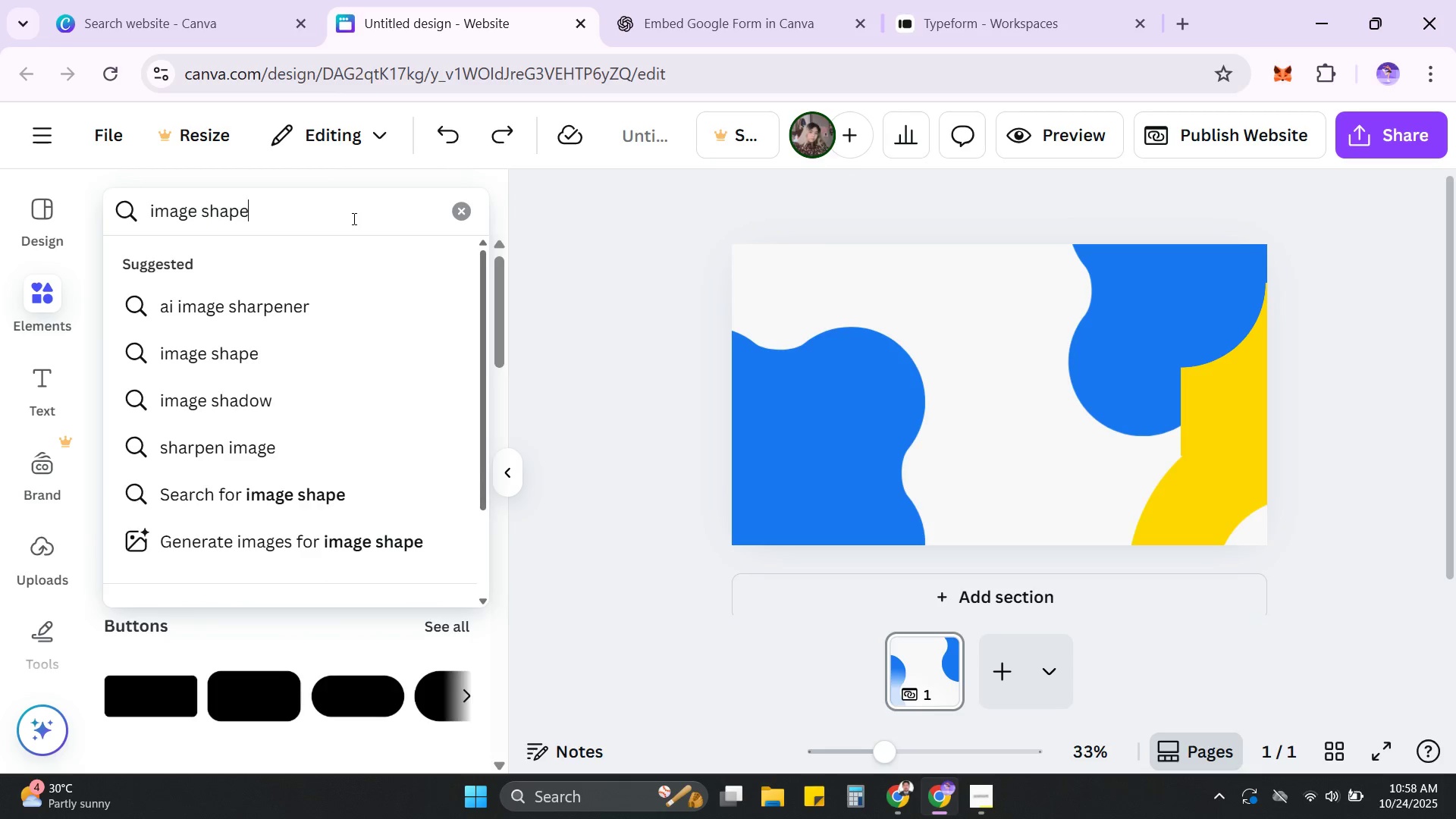 
key(Enter)
 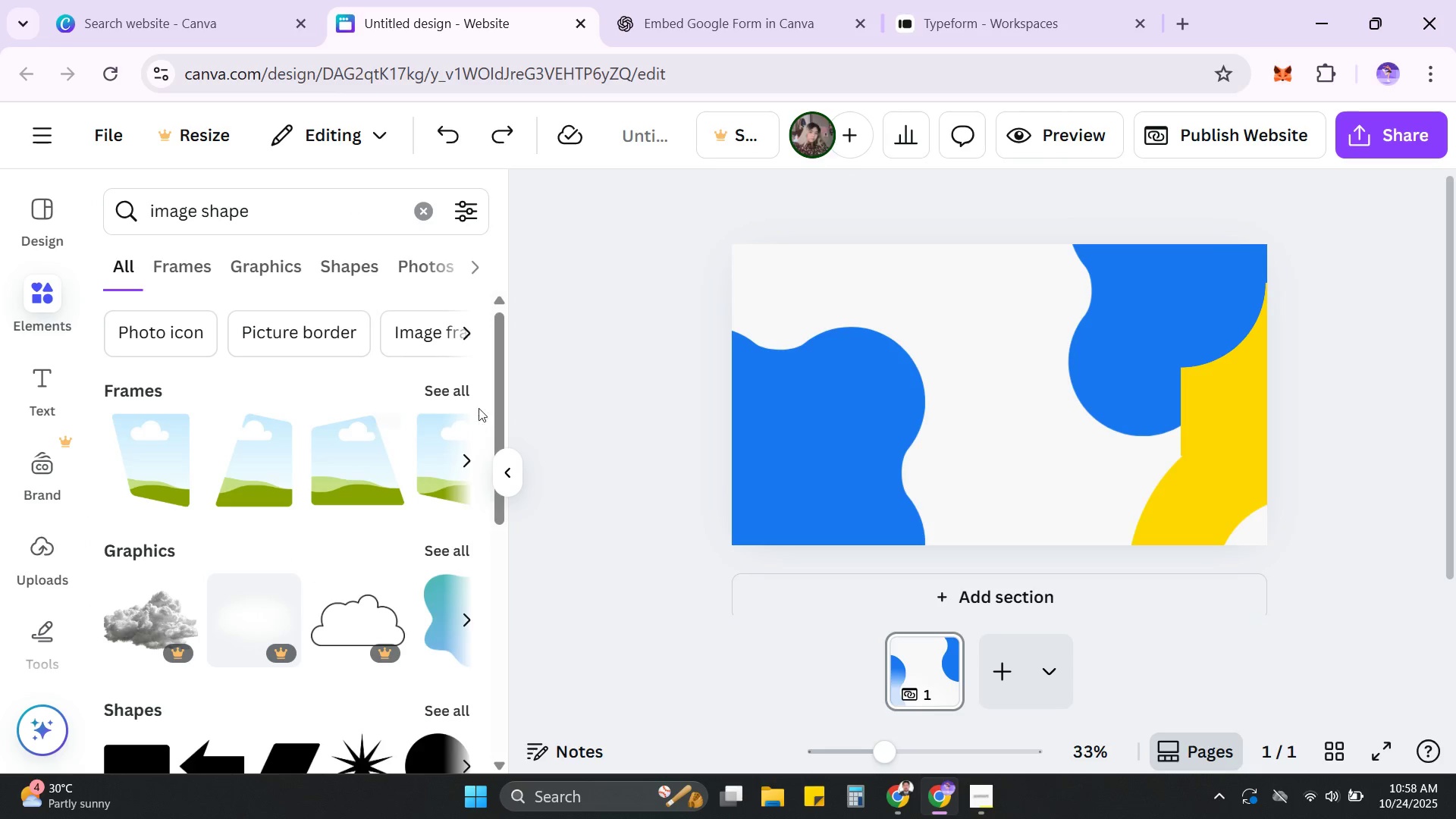 
left_click([460, 398])
 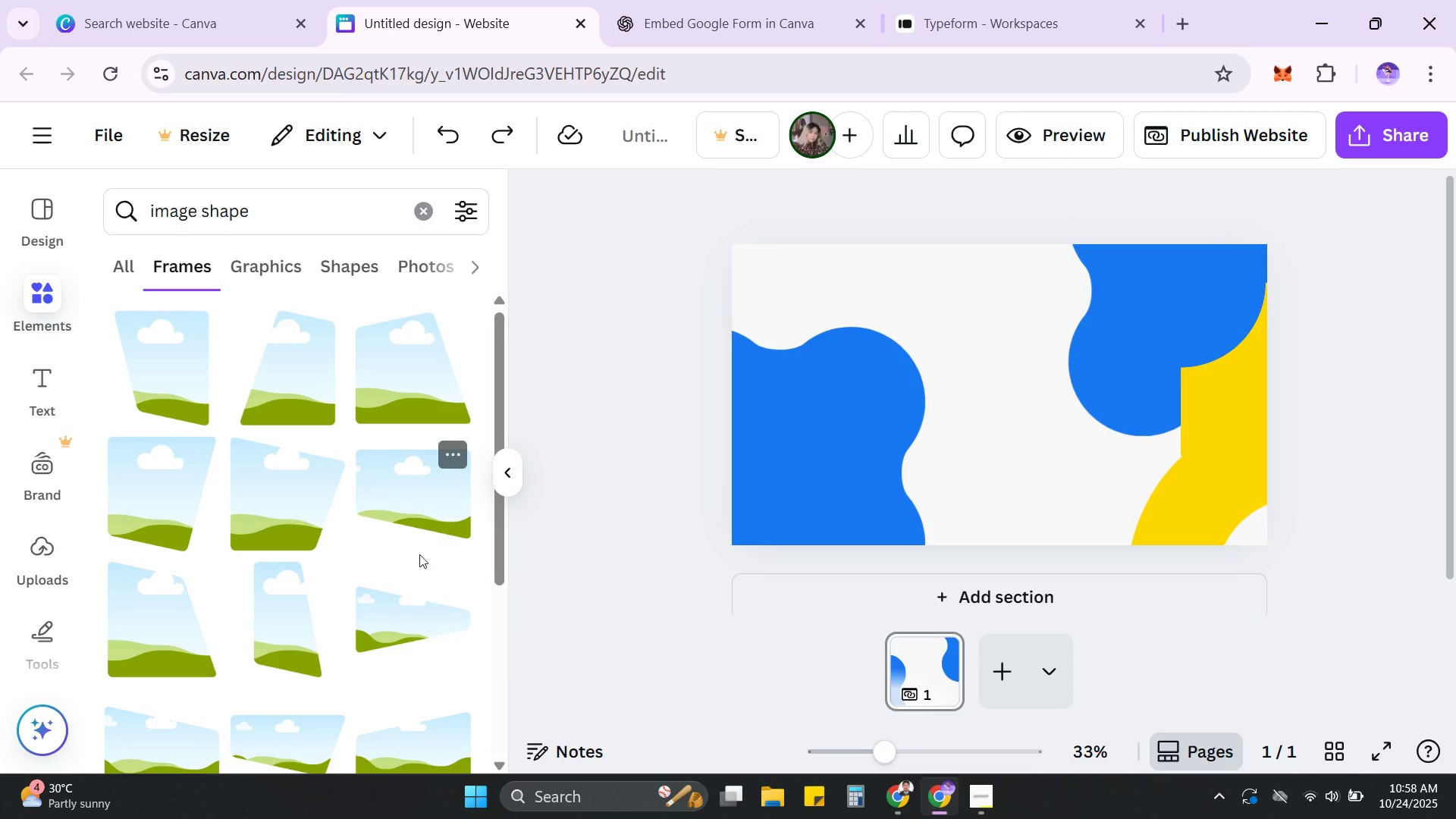 
scroll: coordinate [420, 560], scroll_direction: down, amount: 7.0
 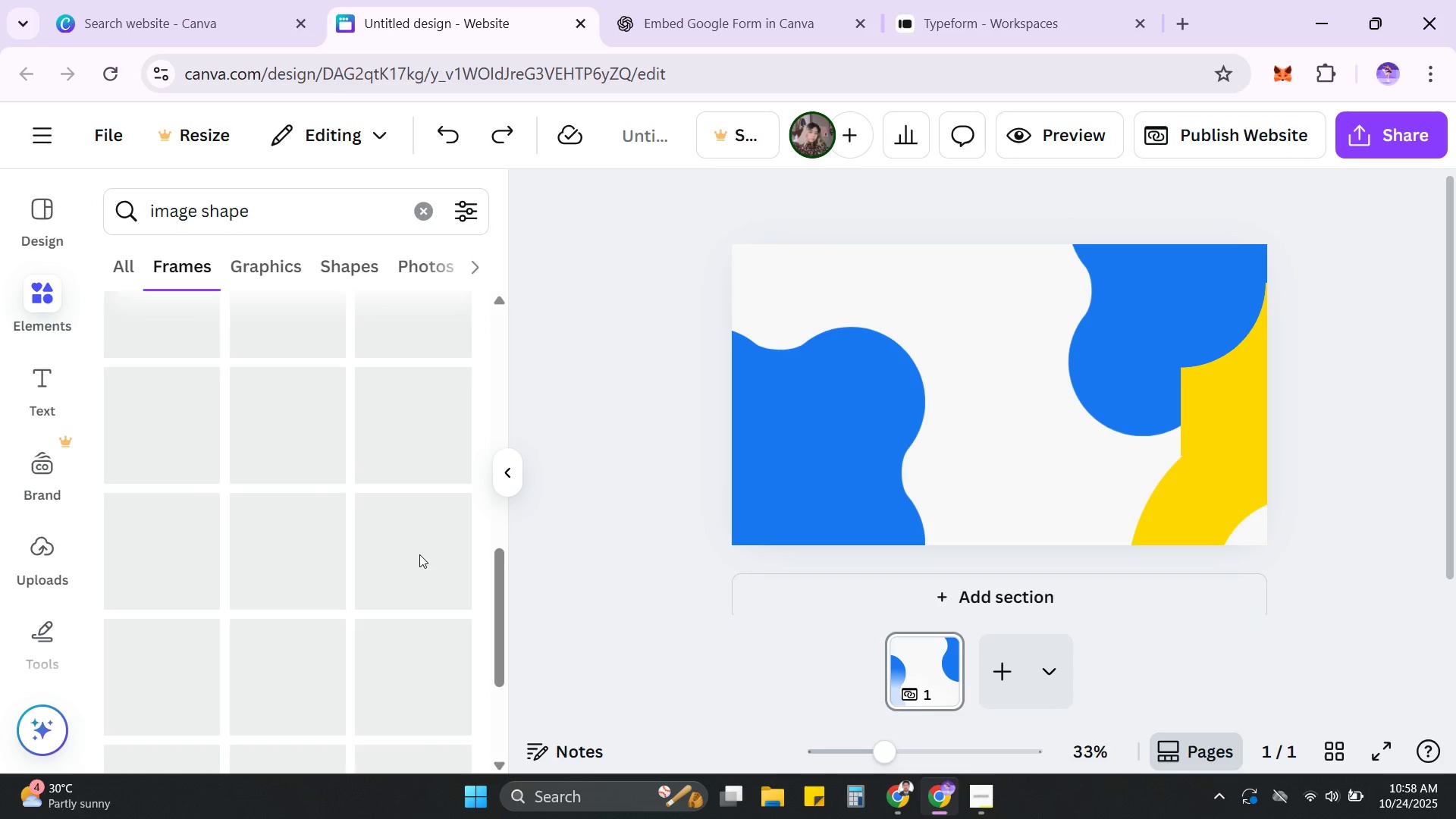 
scroll: coordinate [408, 428], scroll_direction: up, amount: 8.0
 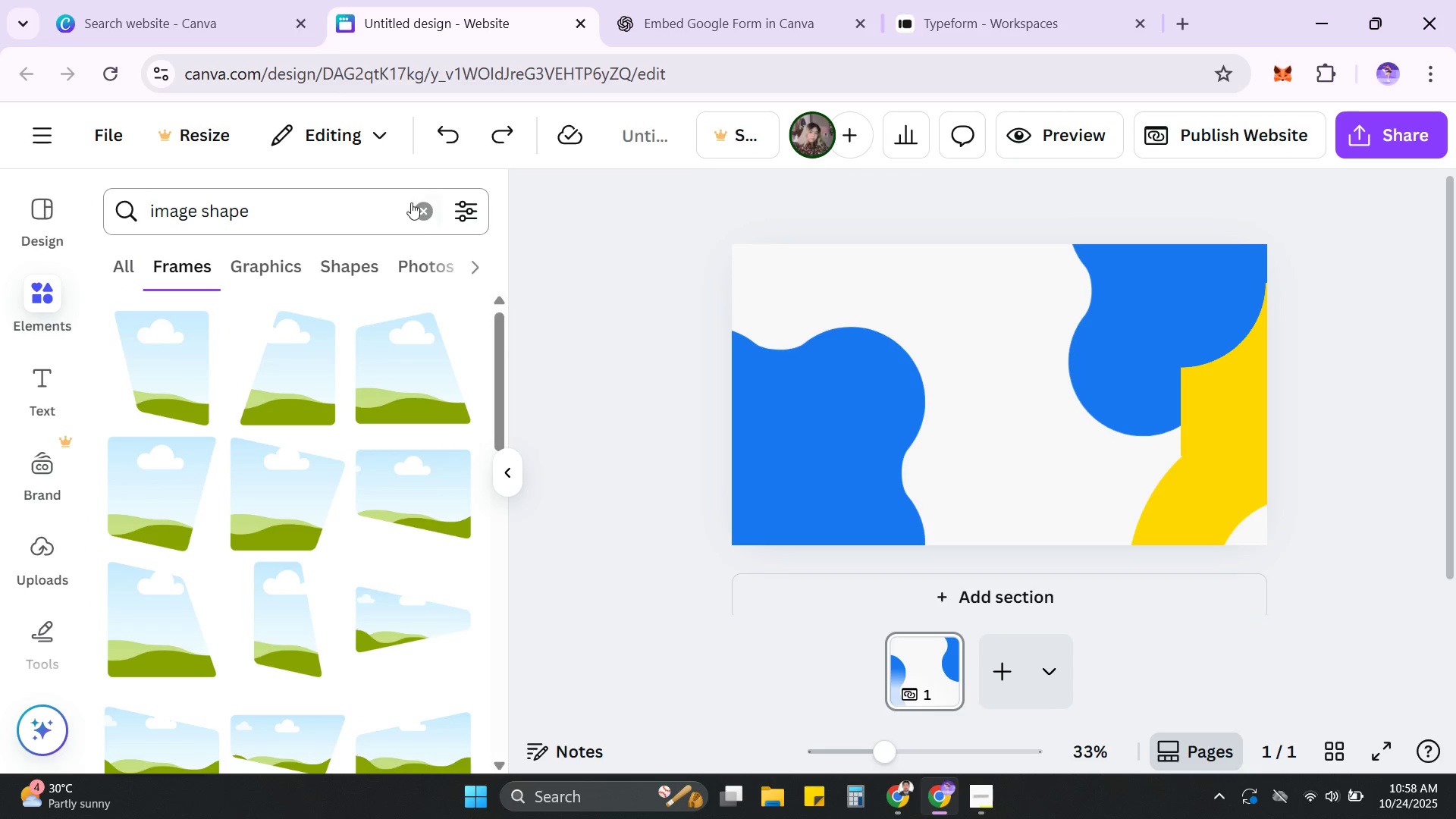 
left_click([419, 217])
 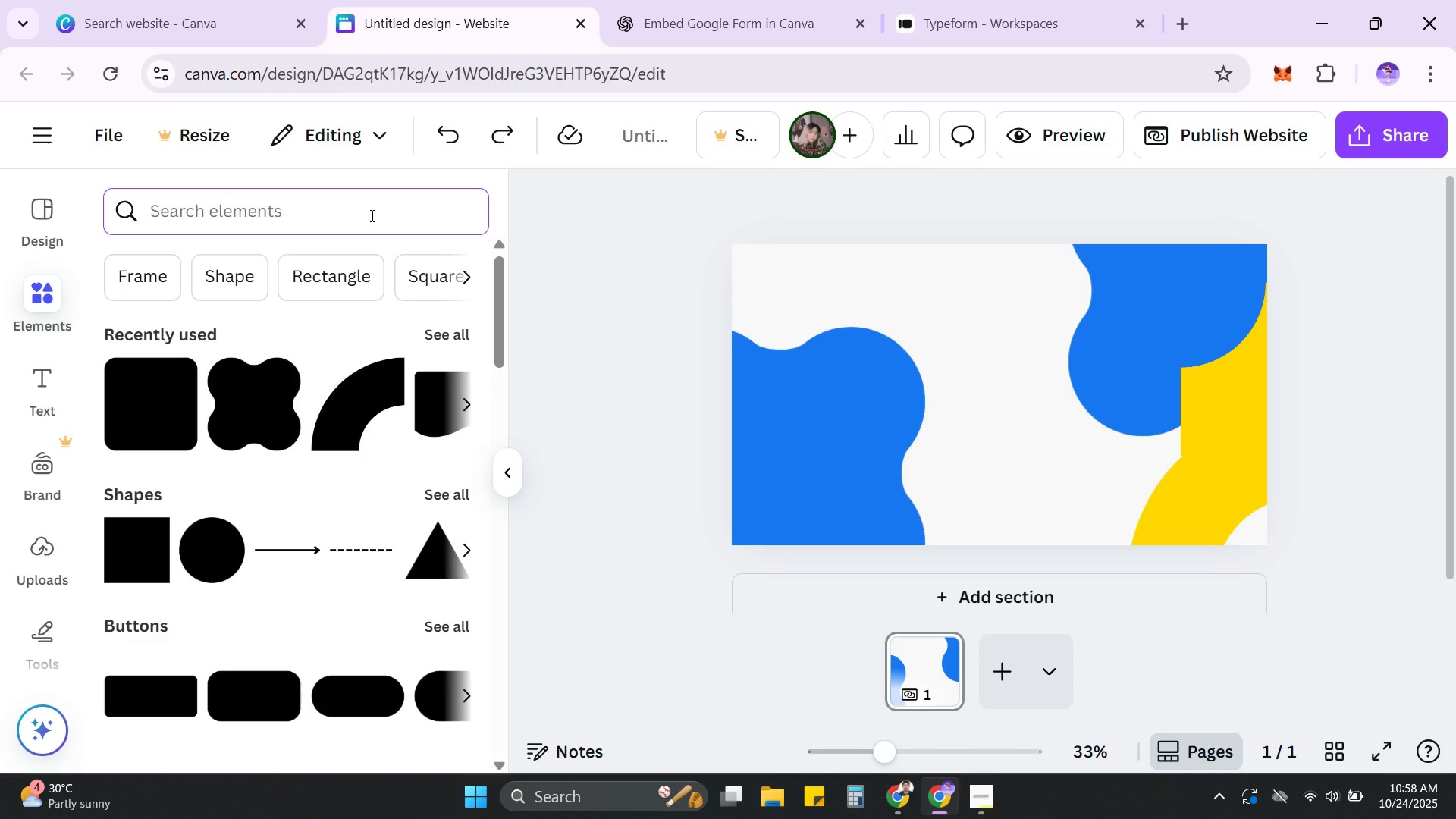 
type(sqaue)
key(Backspace)
type(re image)
 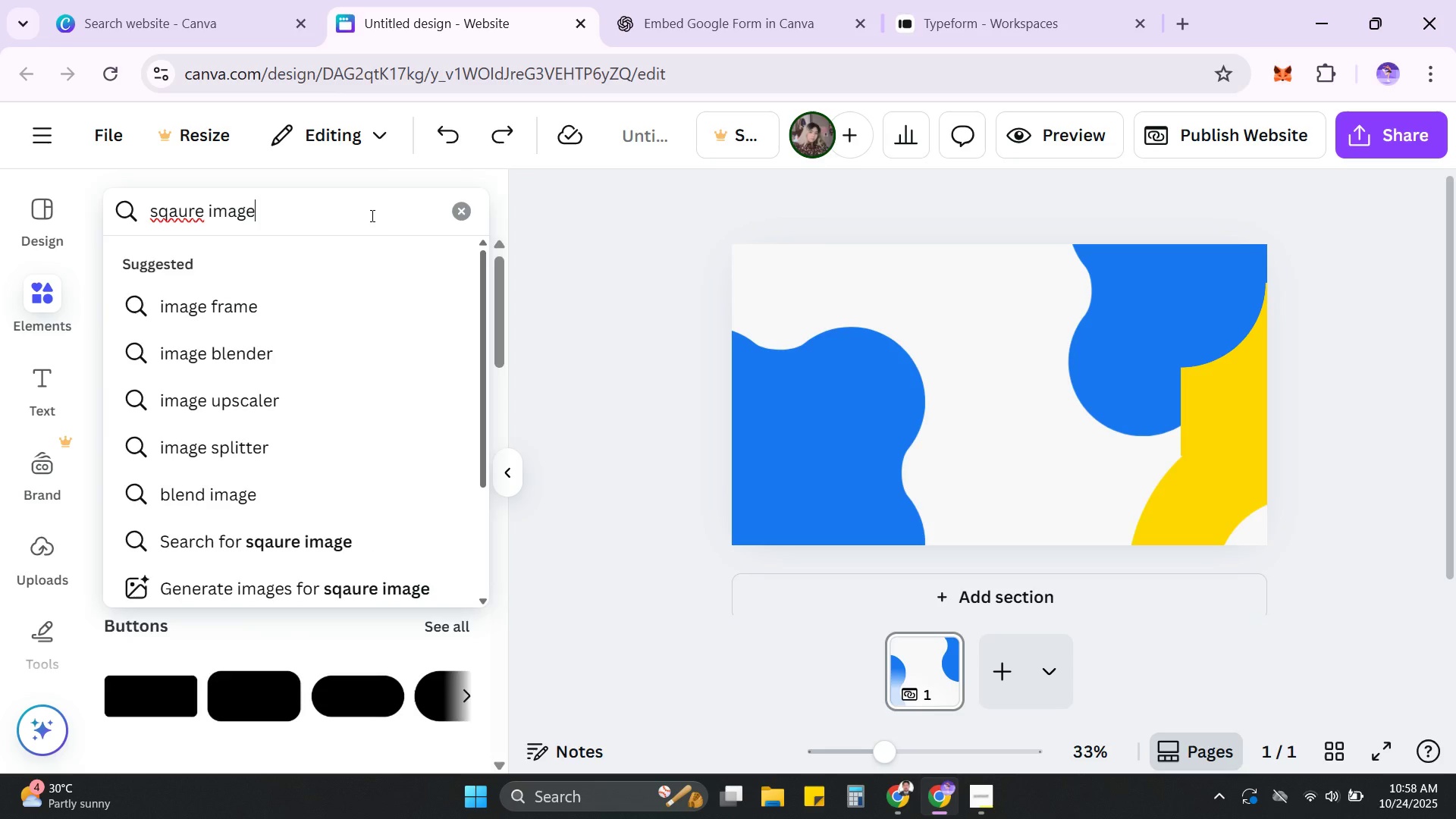 
key(Enter)
 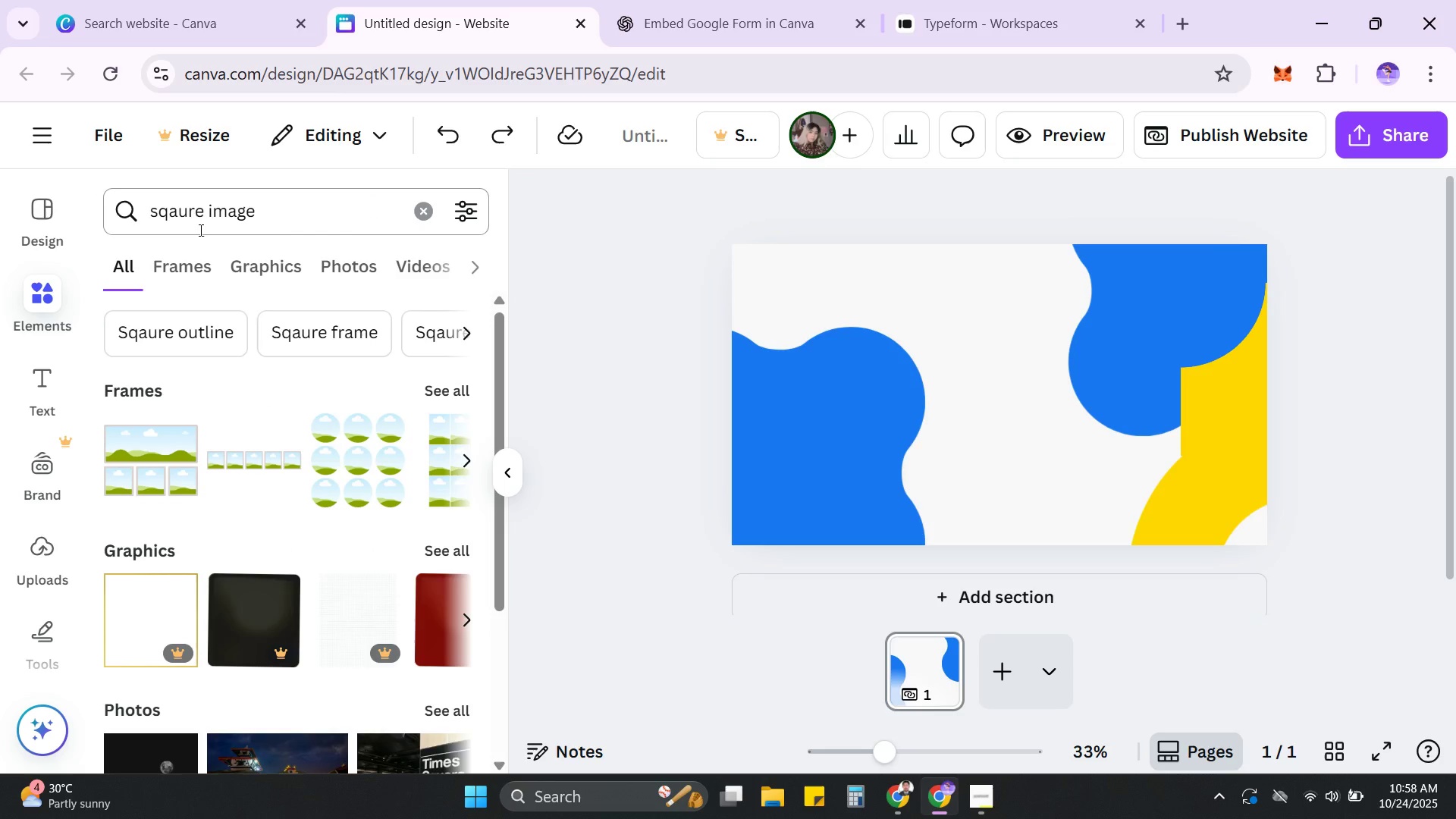 
left_click([199, 227])
 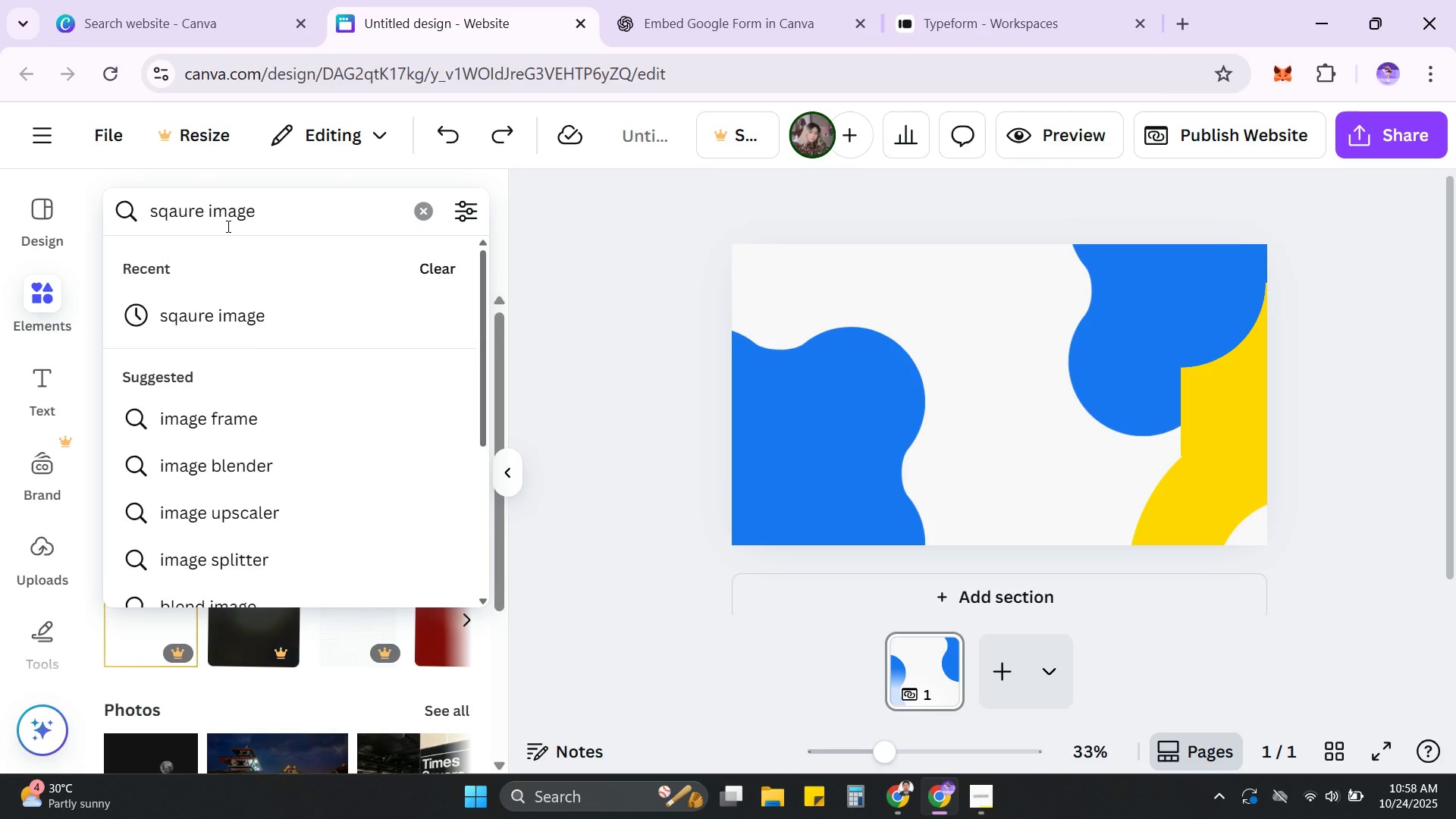 
key(Backspace)
key(Backspace)
key(Backspace)
key(Backspace)
type(uare)
 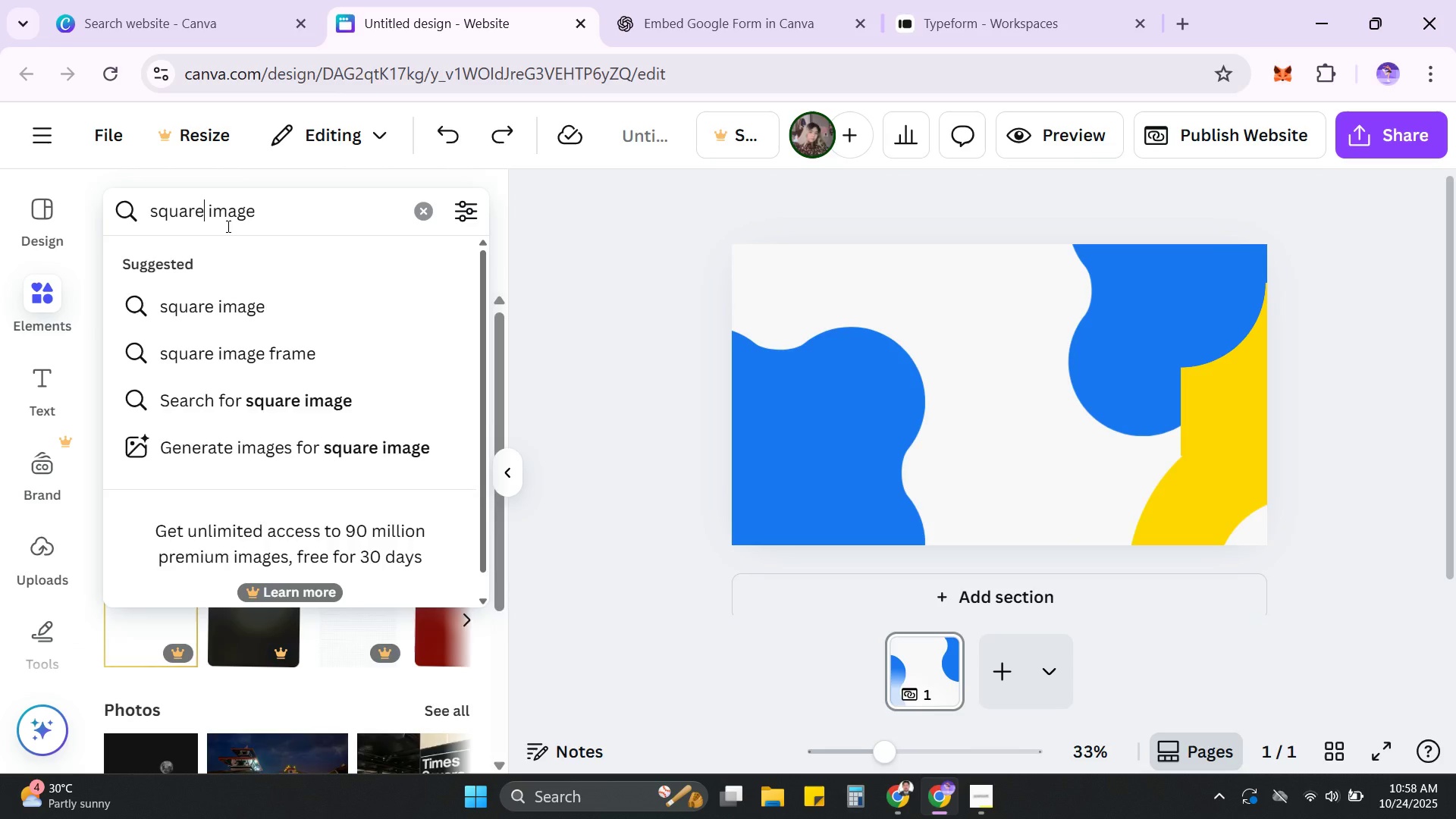 
key(Enter)
 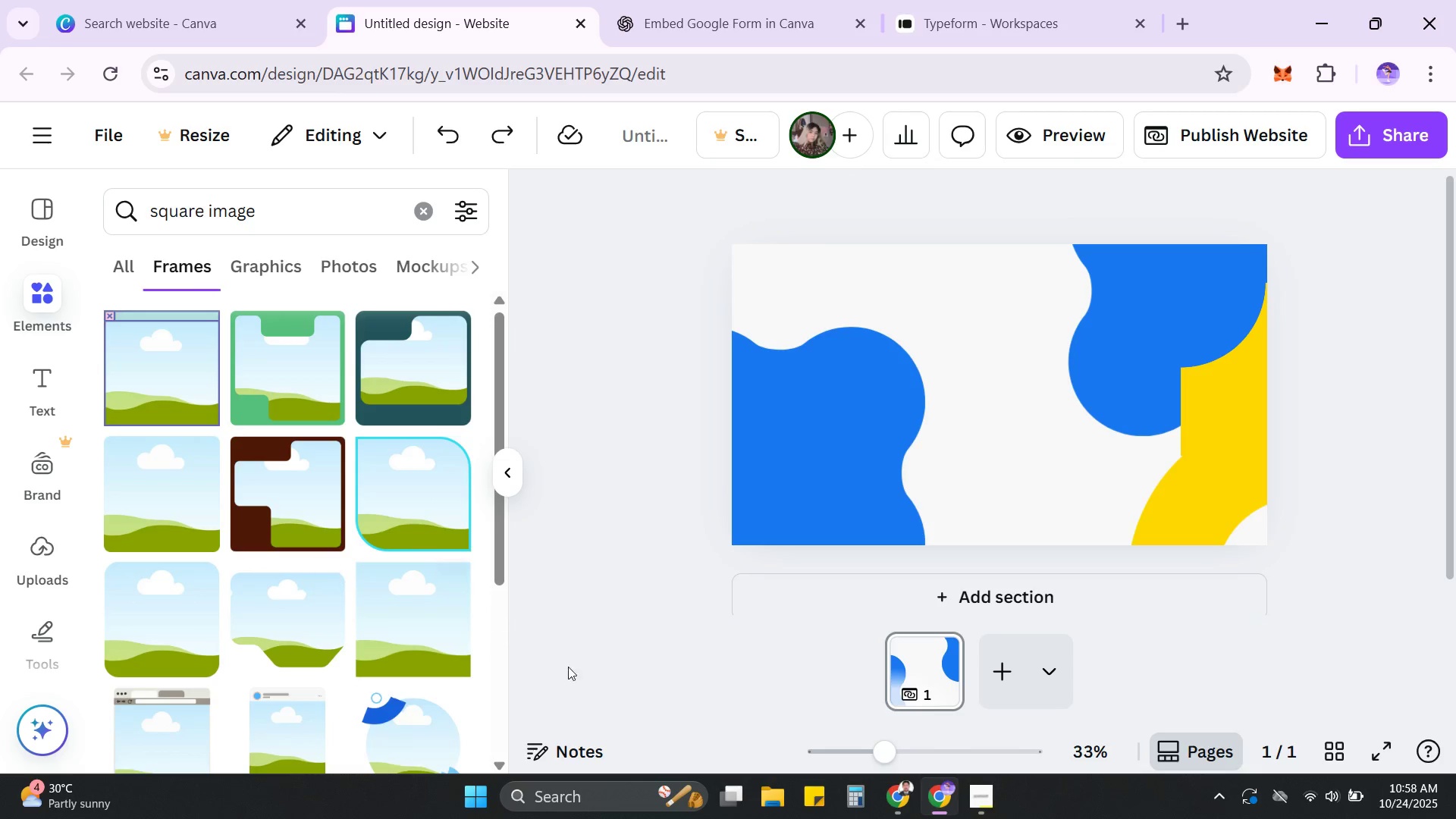 
wait(8.86)
 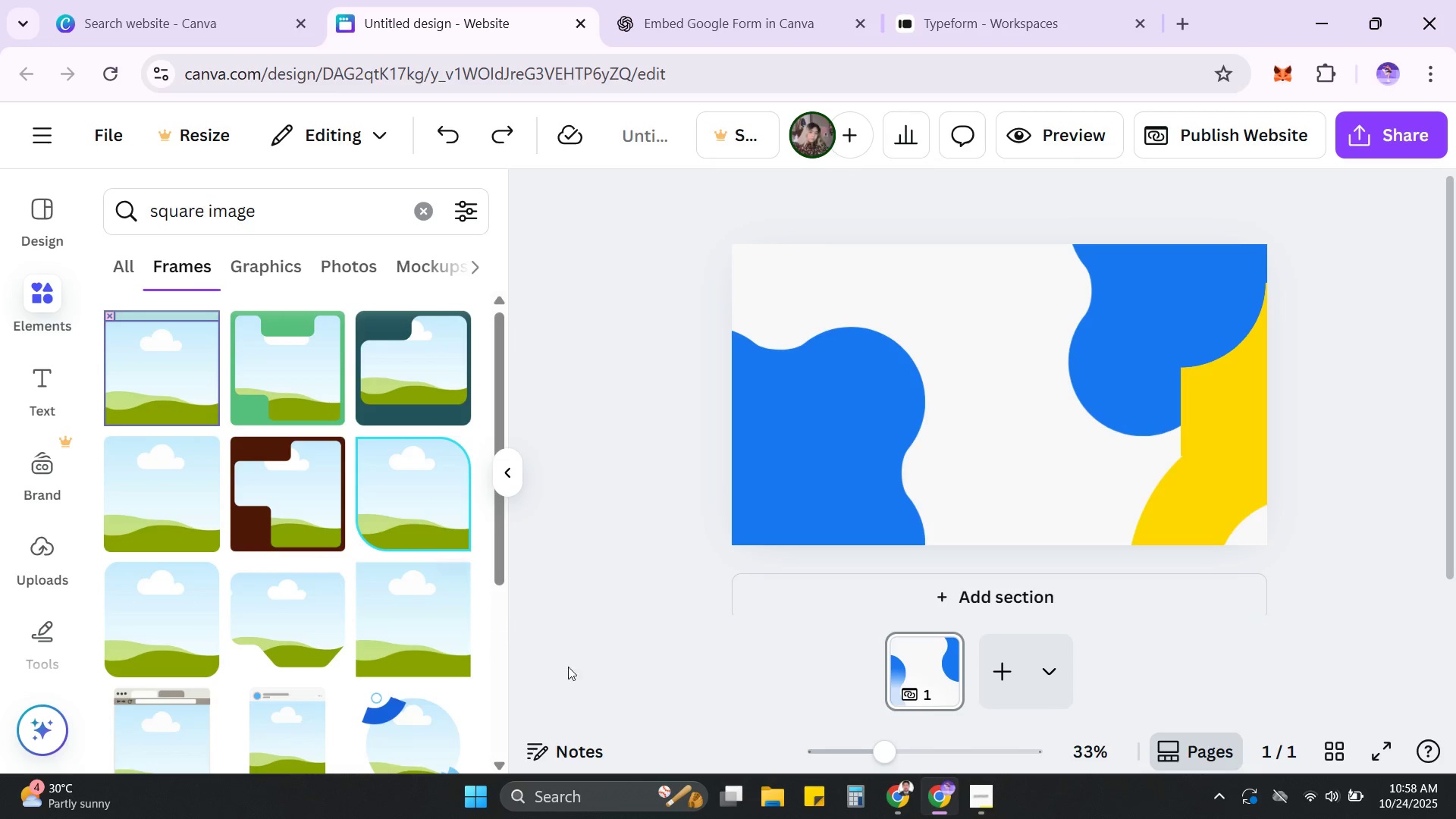 
left_click([42, 551])
 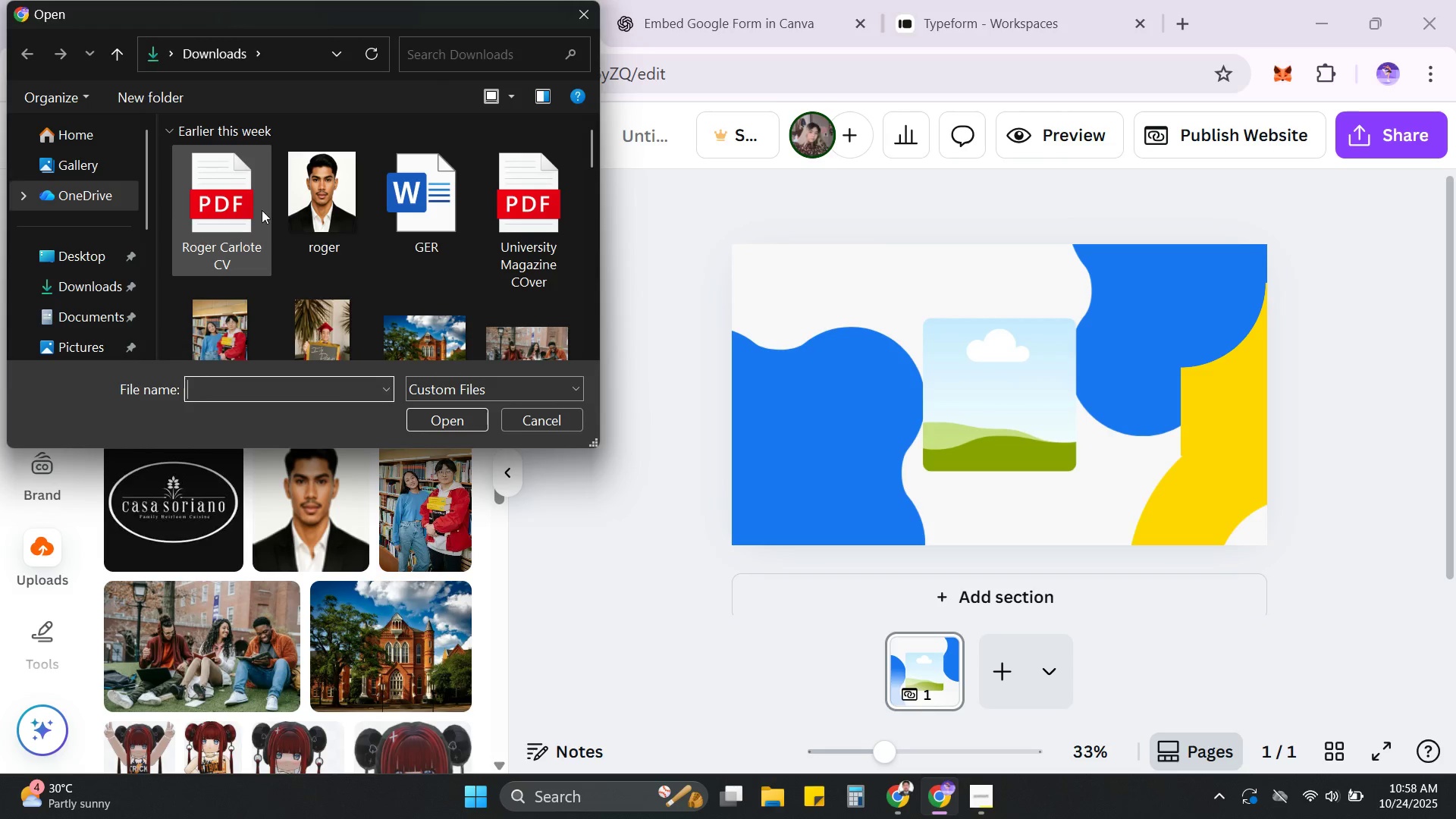 
left_click([118, 284])
 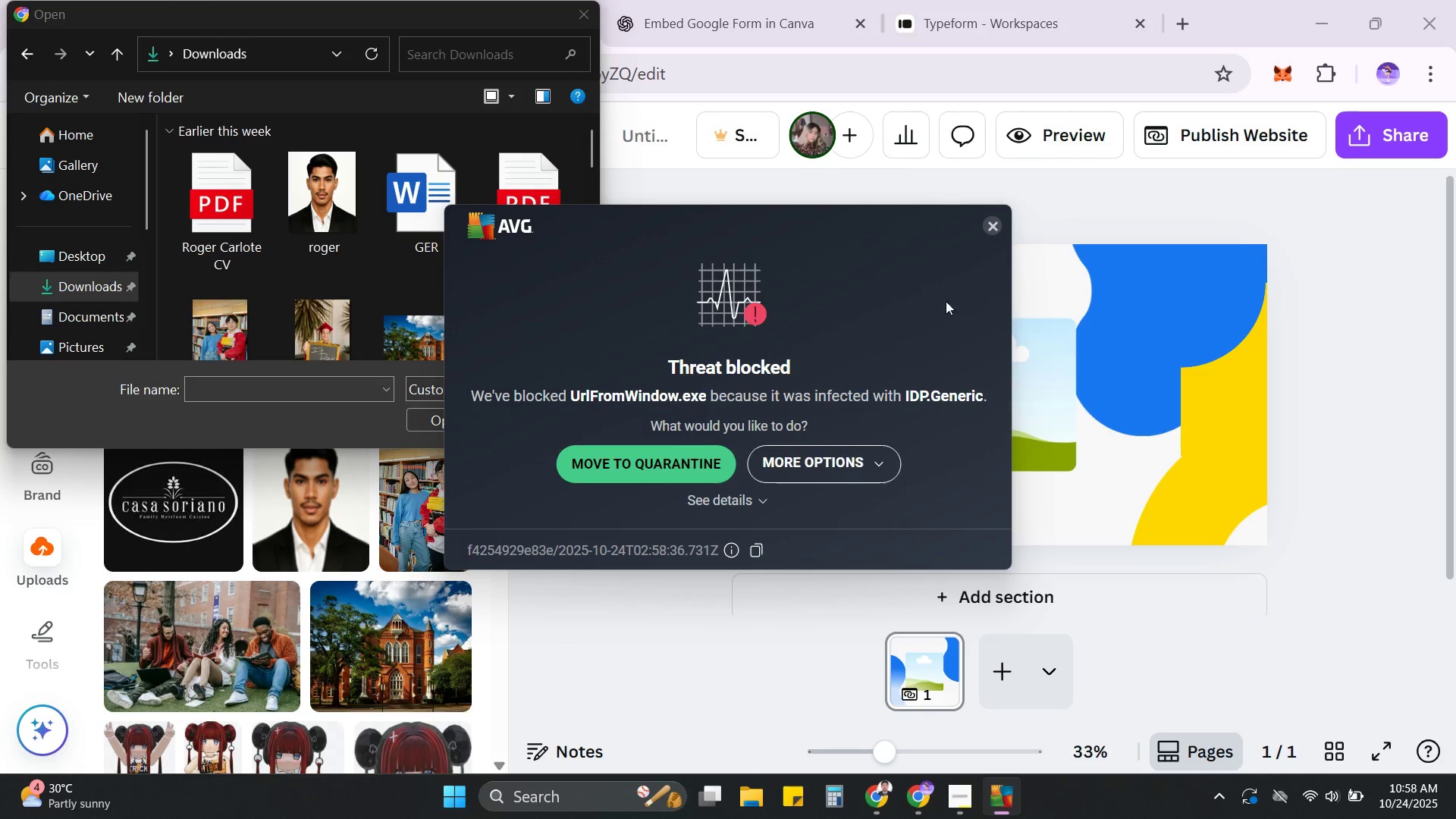 
left_click([993, 219])